 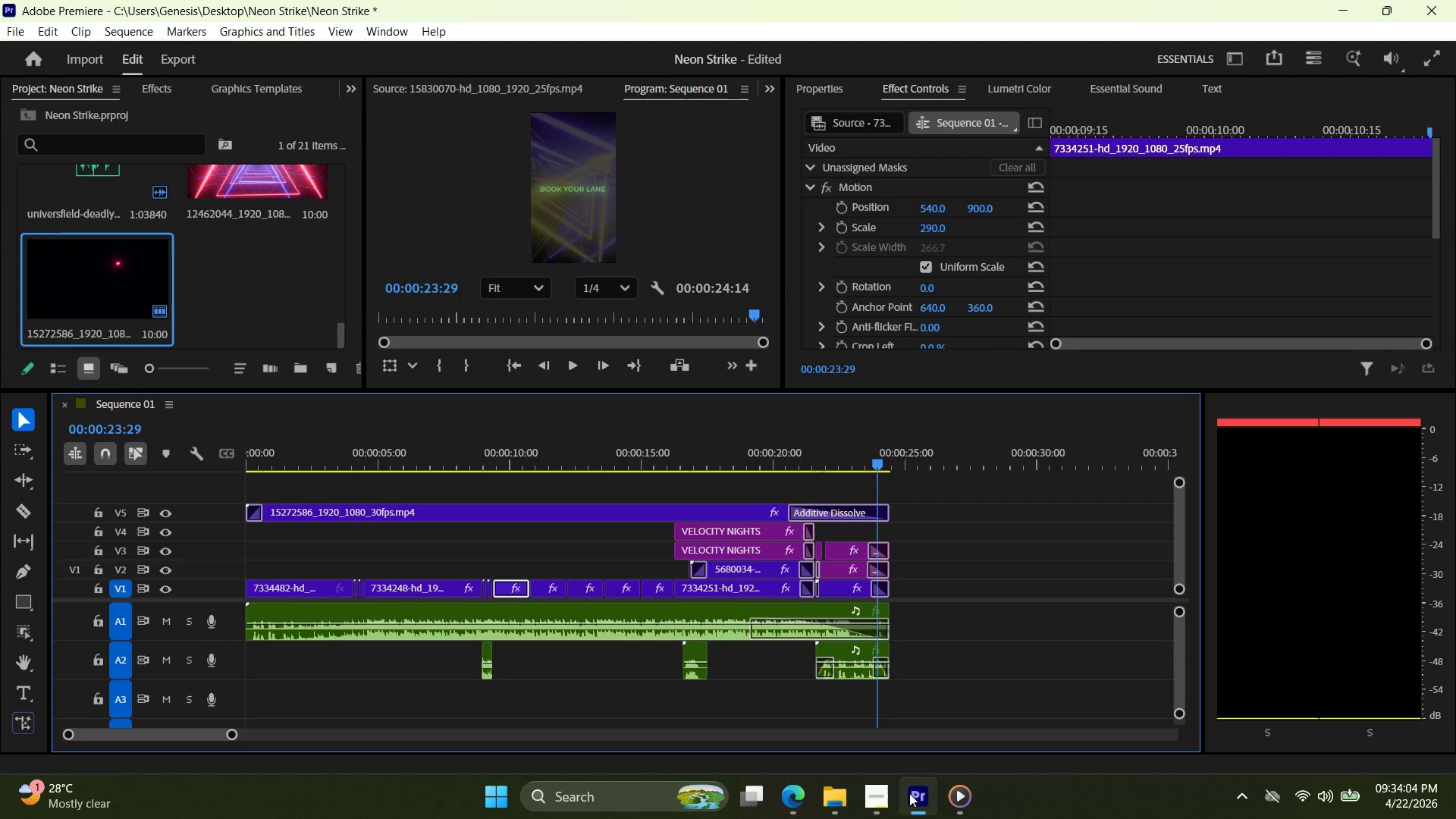 
left_click_drag(start_coordinate=[875, 466], to_coordinate=[885, 464])
 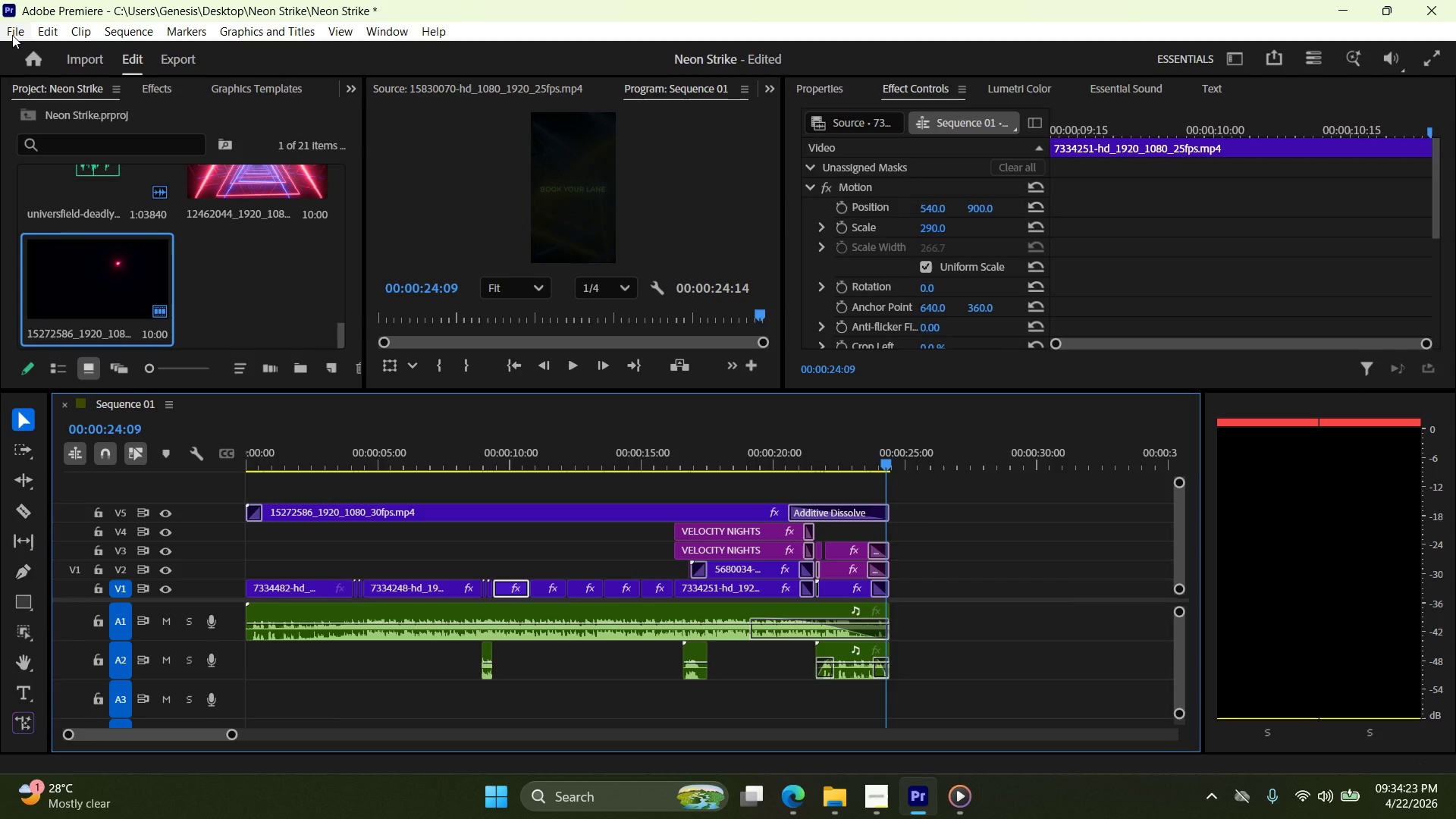 
wait(21.61)
 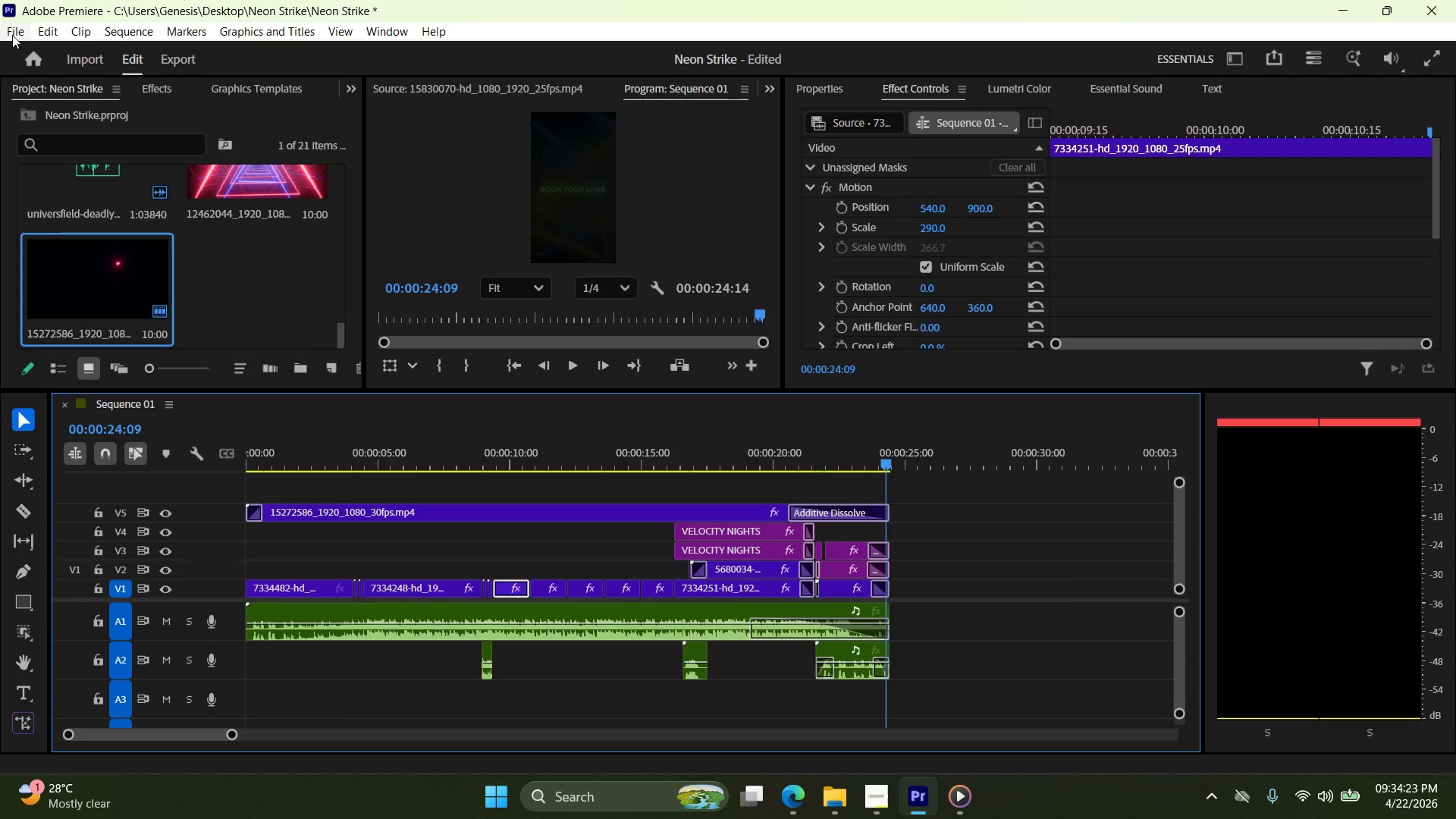 
left_click([797, 810])
 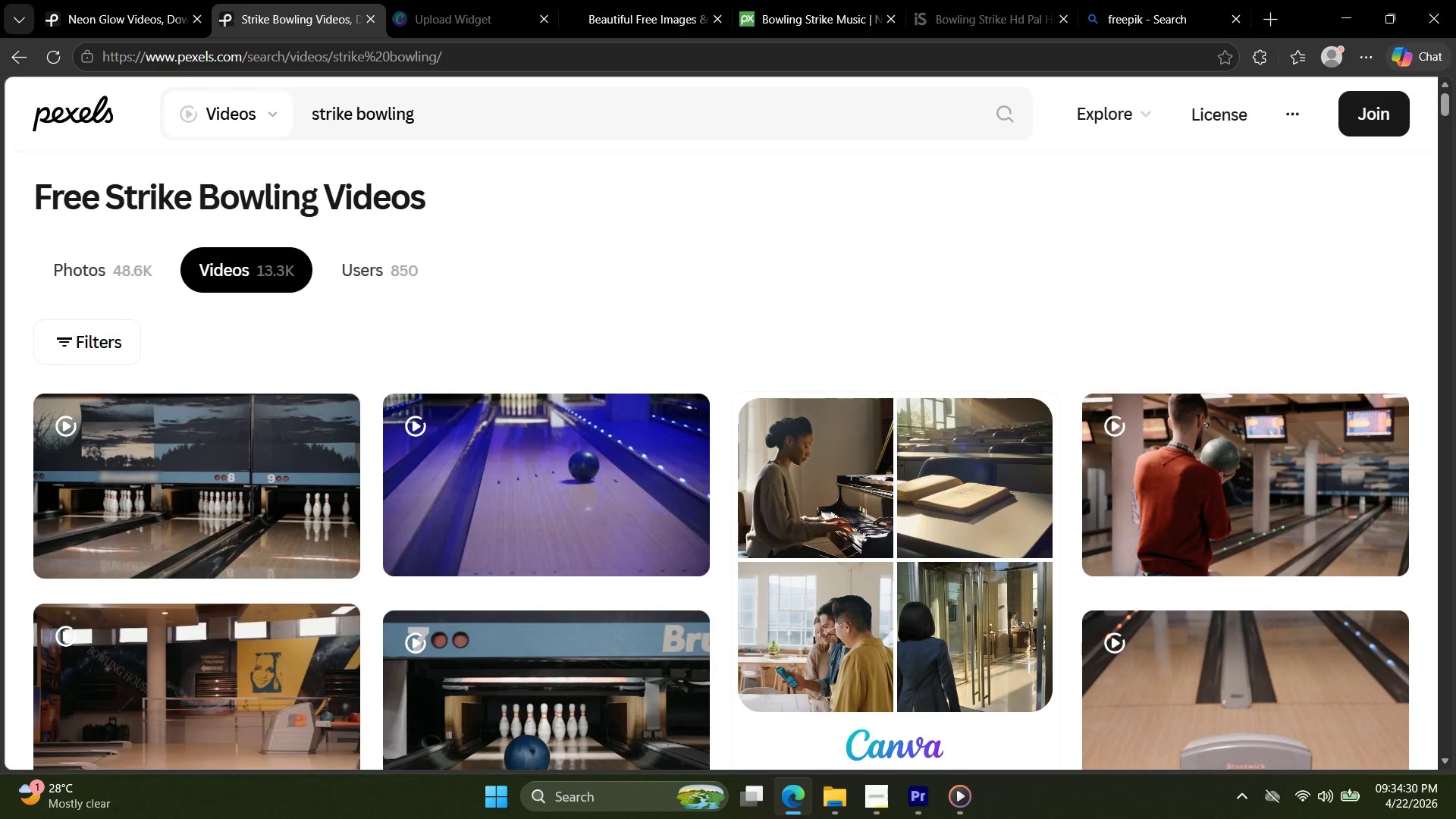 
left_click([926, 799])
 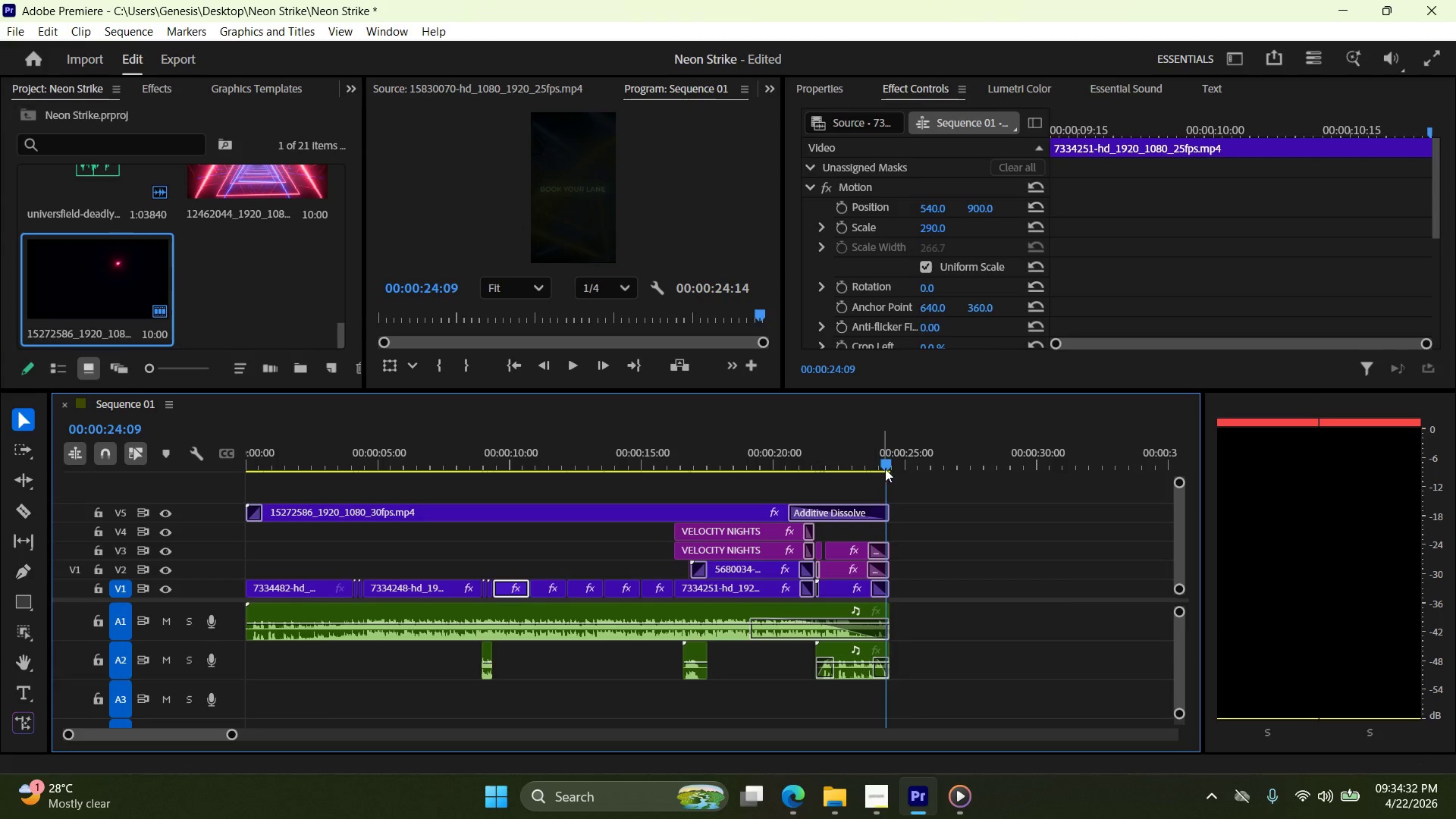 
left_click_drag(start_coordinate=[885, 462], to_coordinate=[230, 485])
 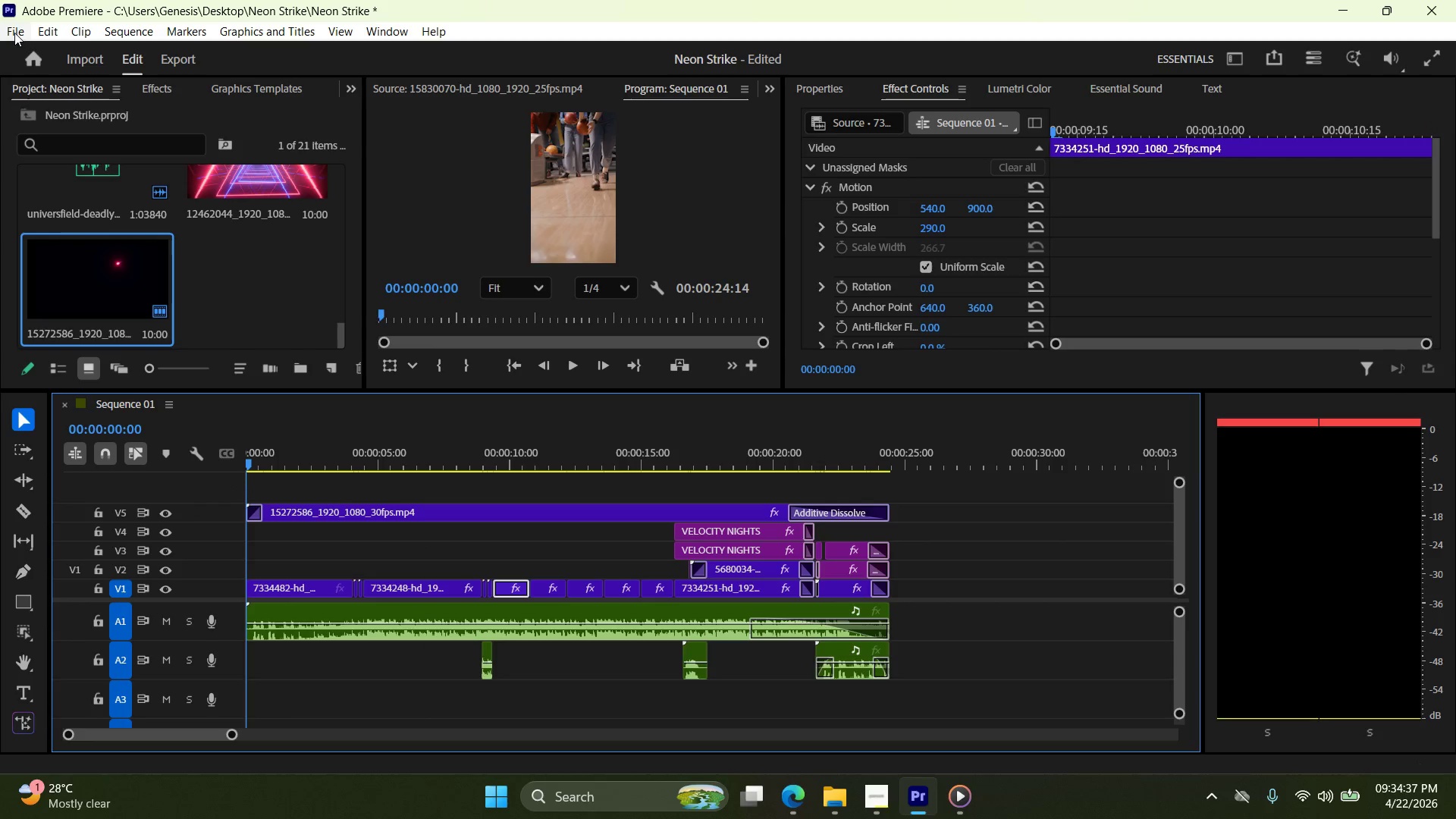 
left_click([14, 33])
 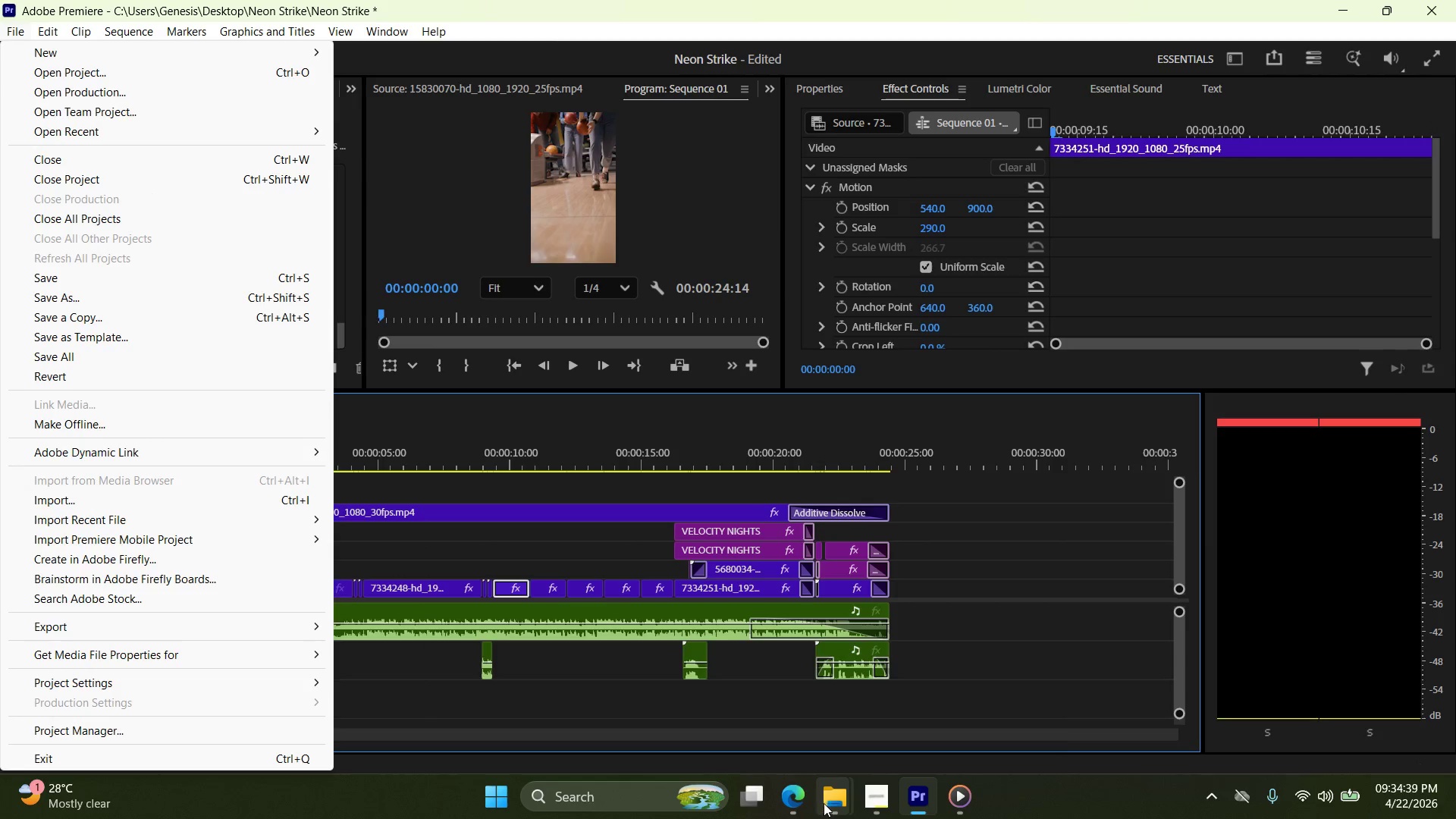 
left_click([877, 799])